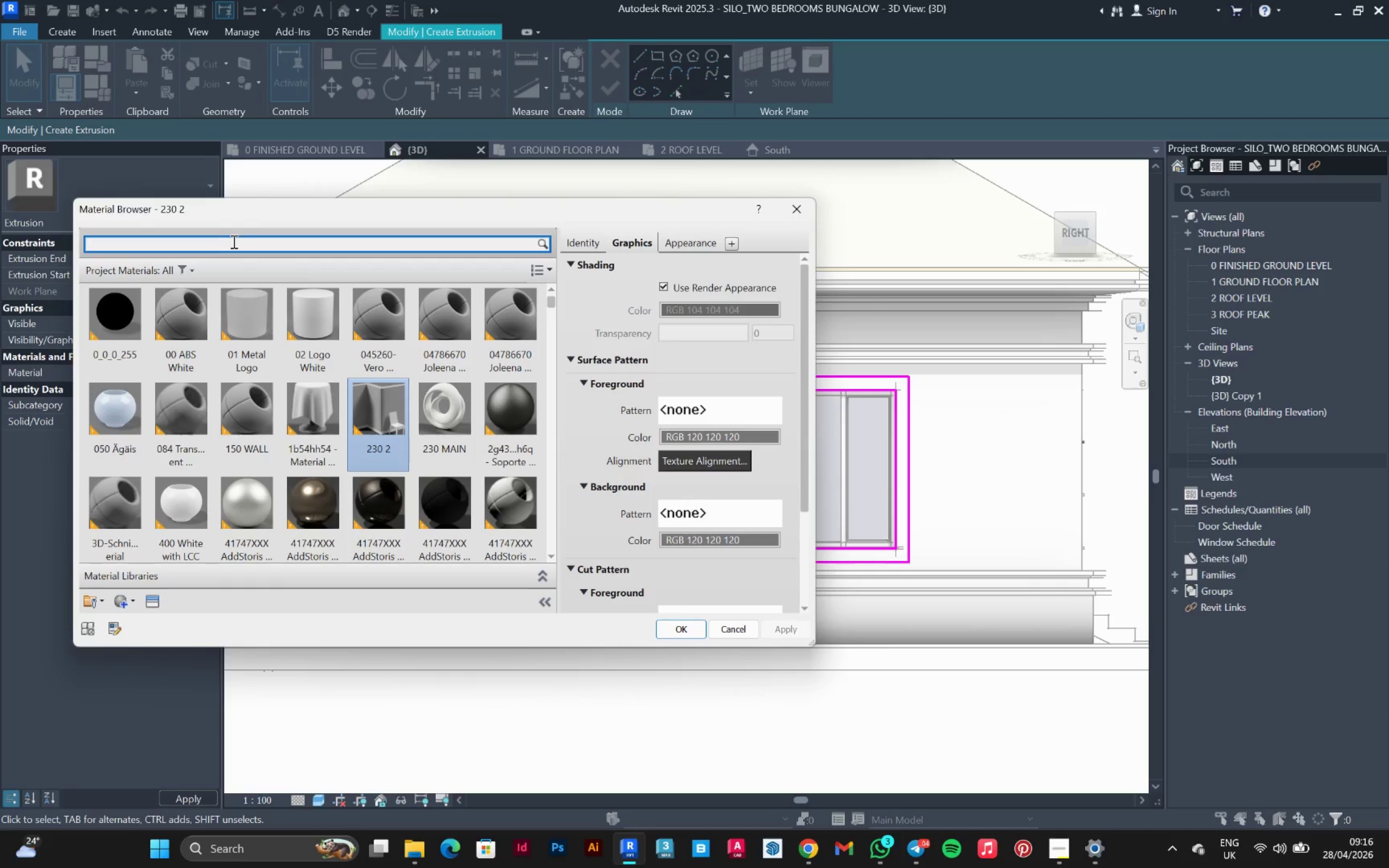 
type(230)
 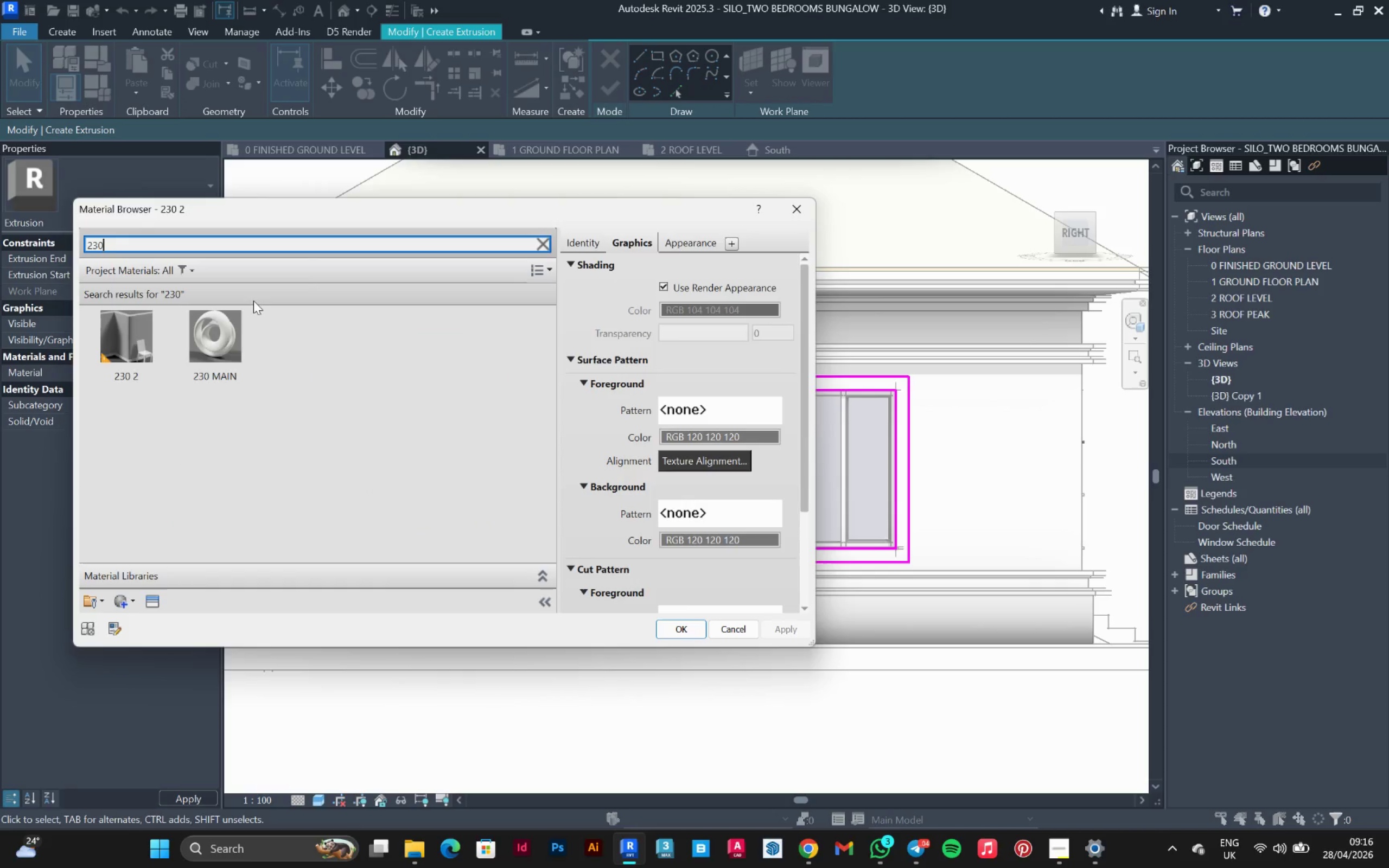 
left_click([180, 347])
 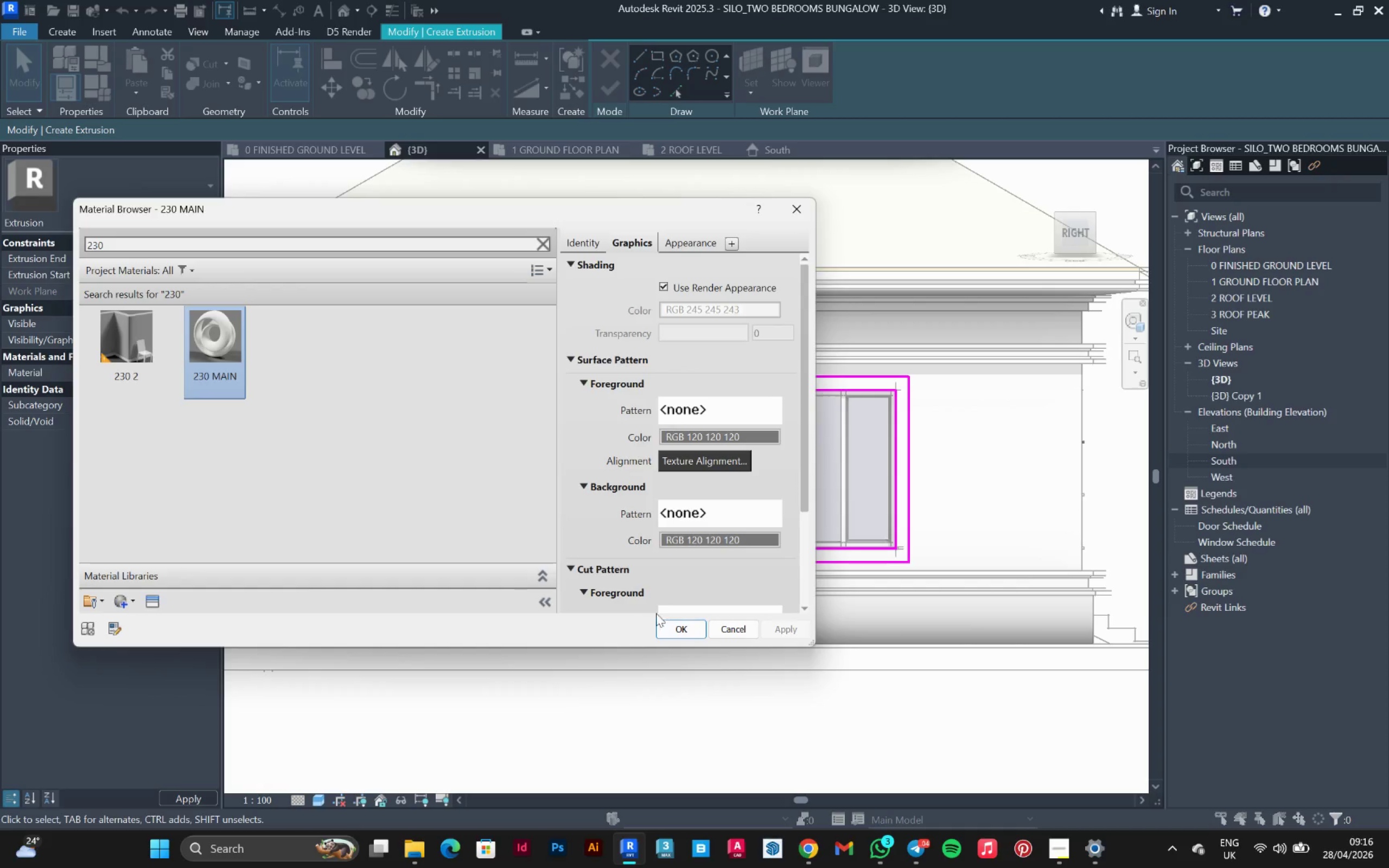 
left_click_drag(start_coordinate=[672, 625], to_coordinate=[674, 629])
 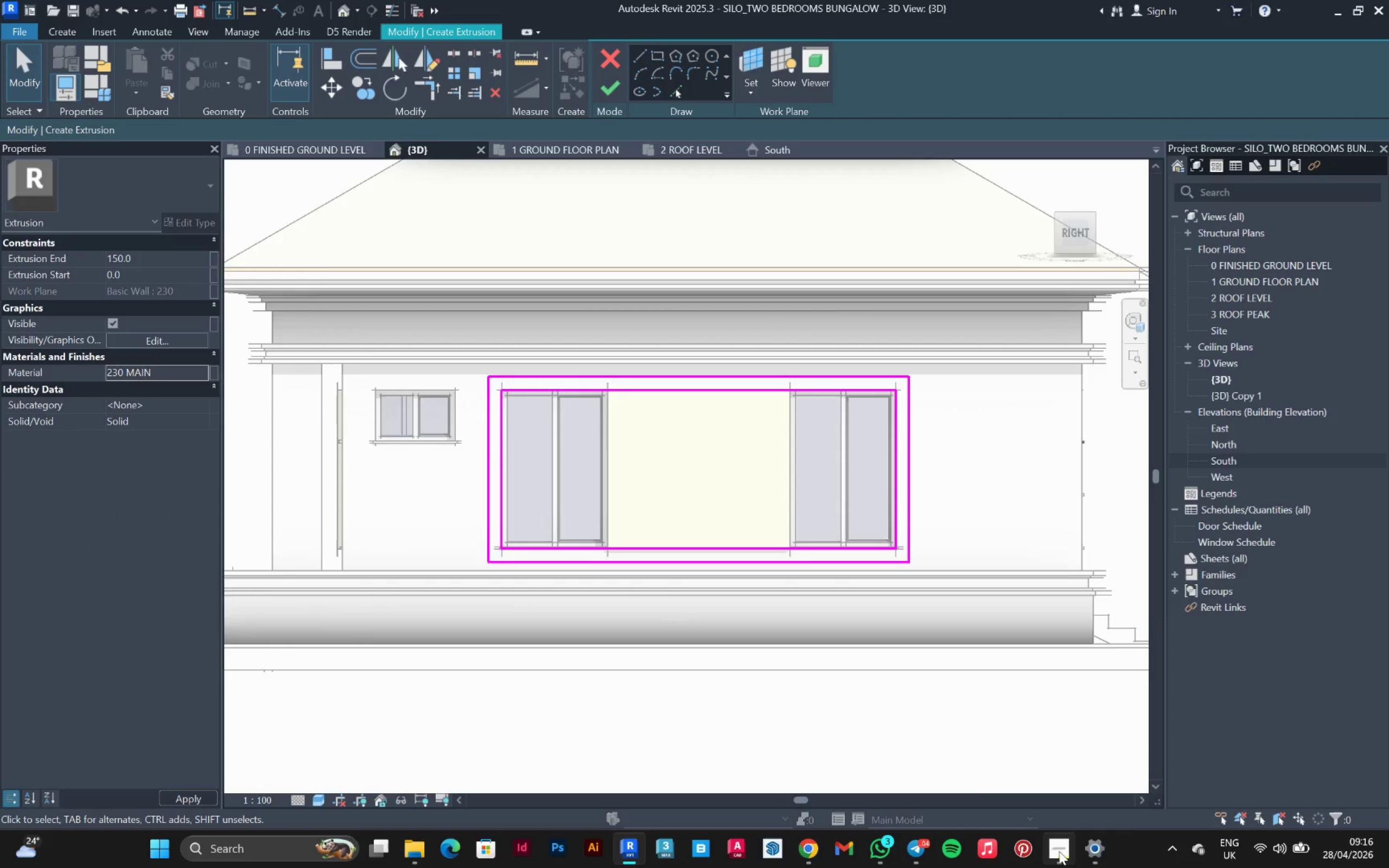 
left_click([1059, 851])